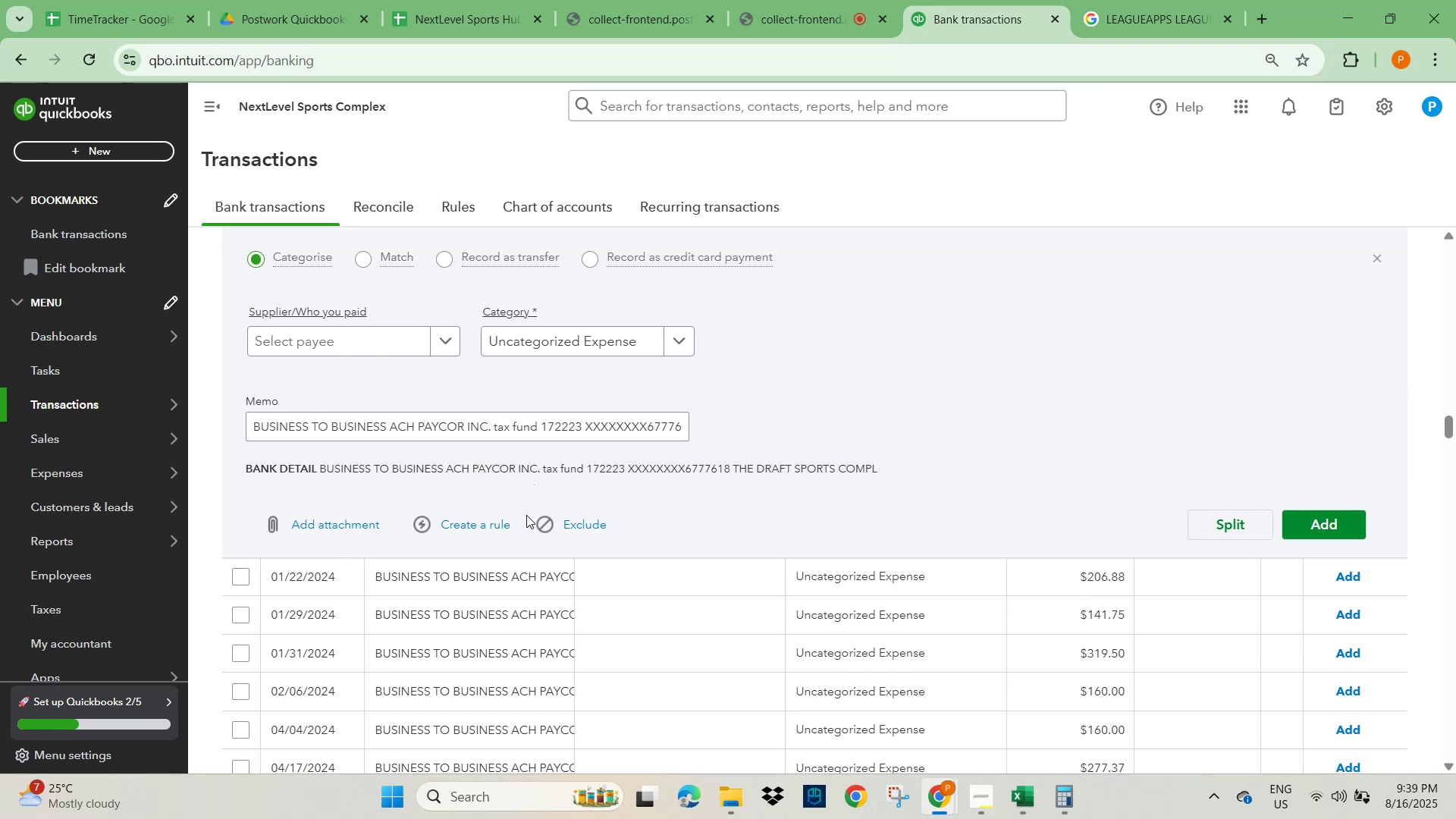 
left_click_drag(start_coordinate=[448, 471], to_coordinate=[586, 466])
 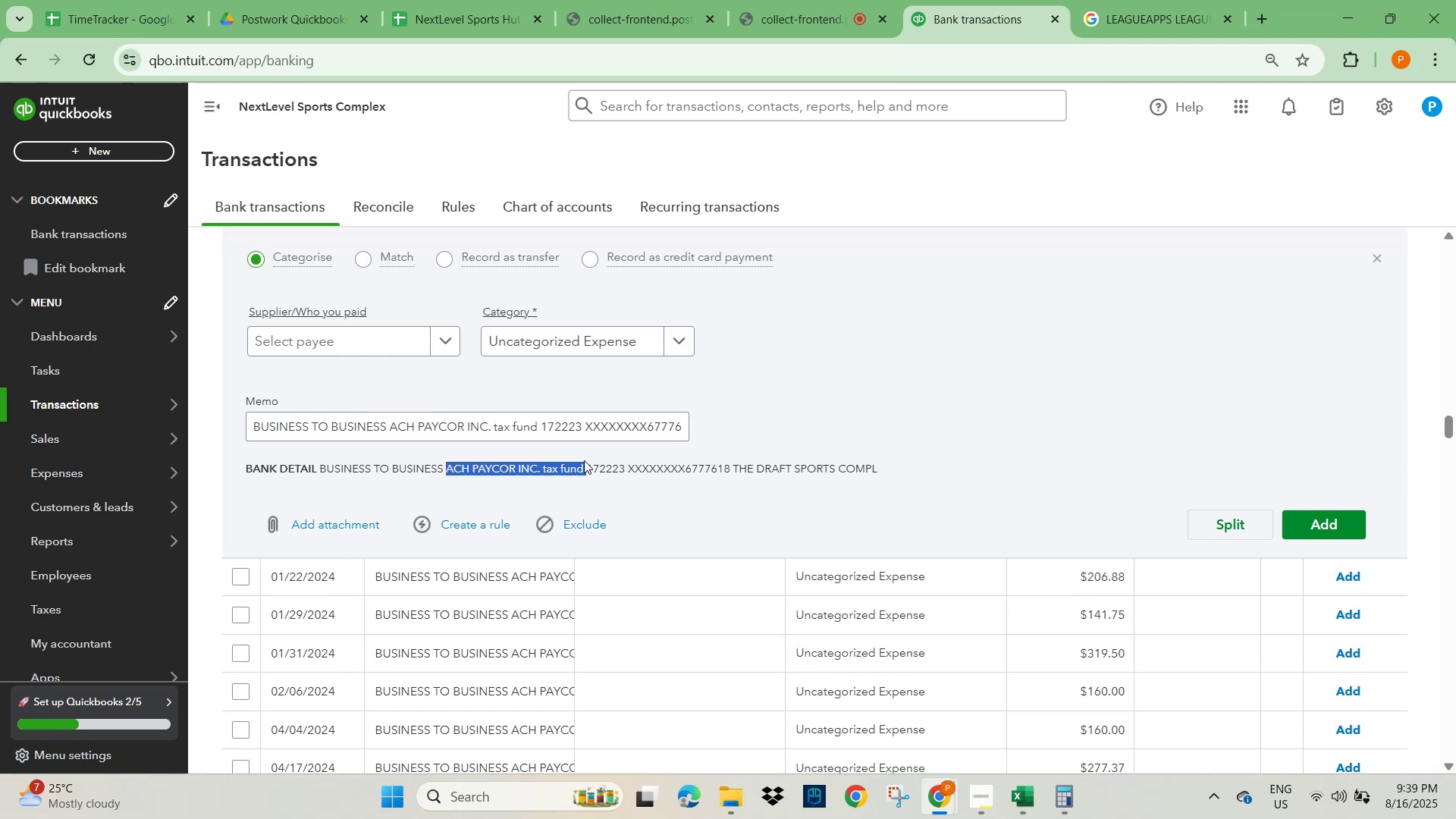 
key(Control+C)
 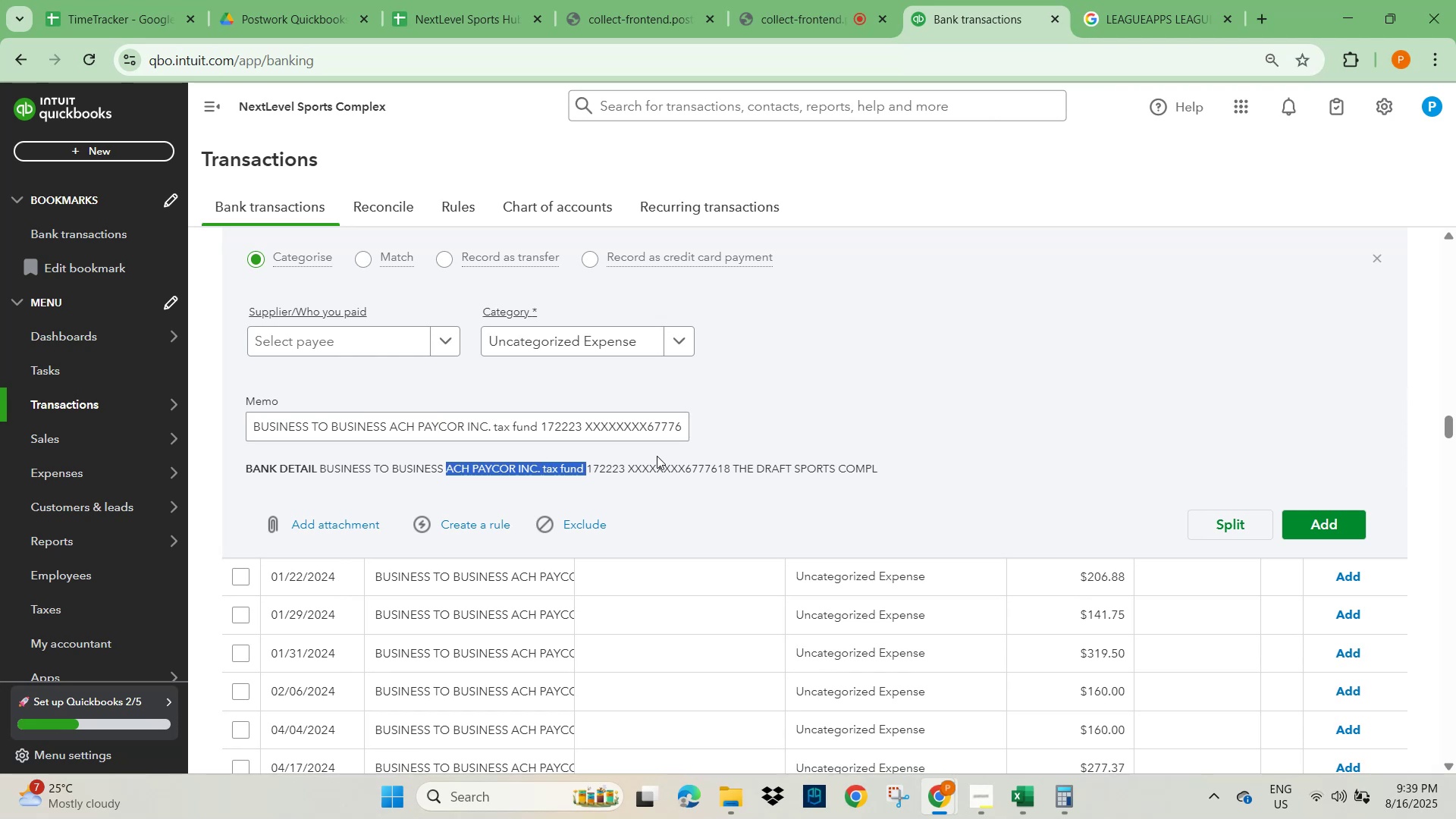 
scroll: coordinate [1389, 401], scroll_direction: up, amount: 17.0
 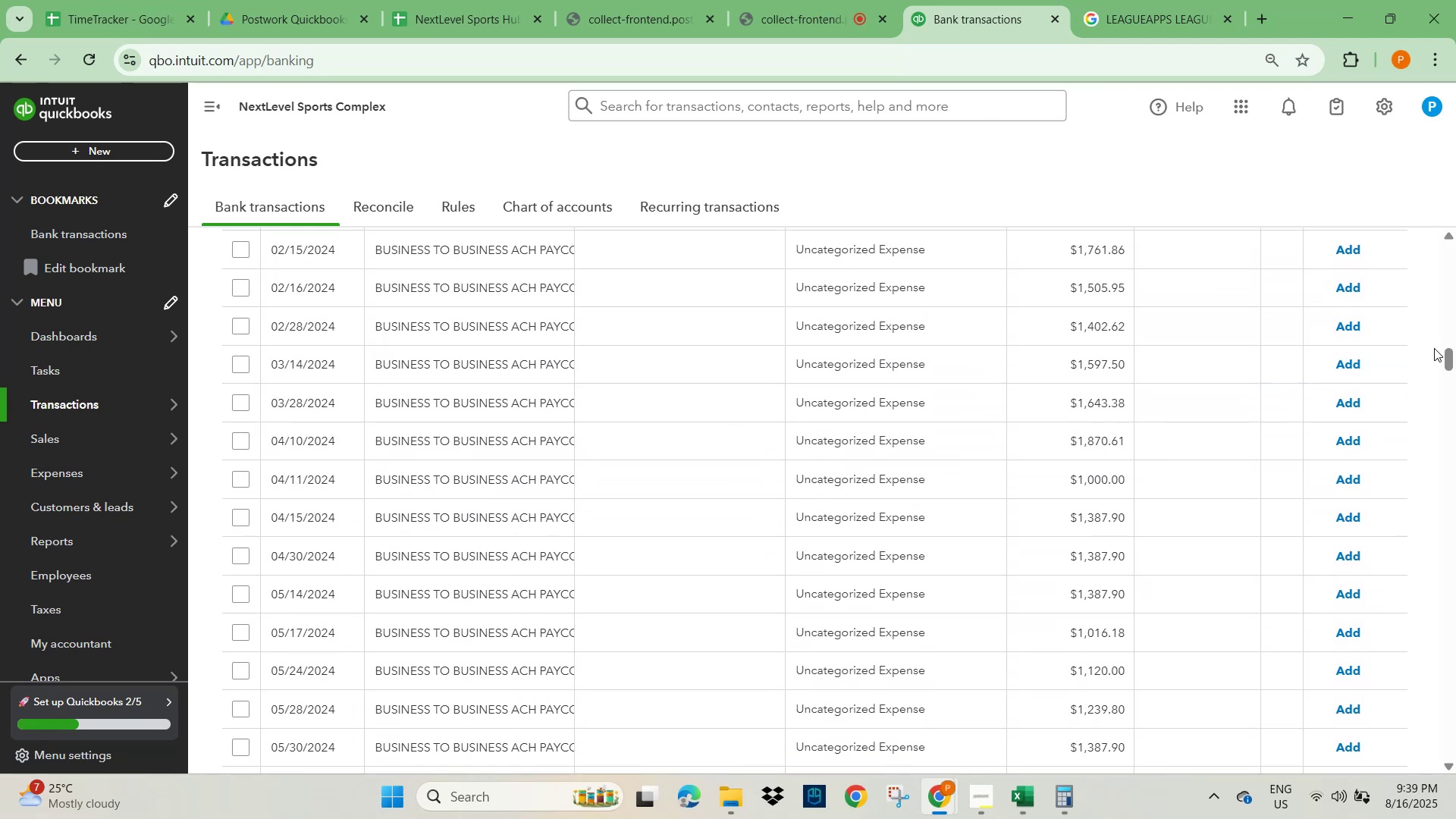 
left_click_drag(start_coordinate=[1448, 353], to_coordinate=[1431, 236])
 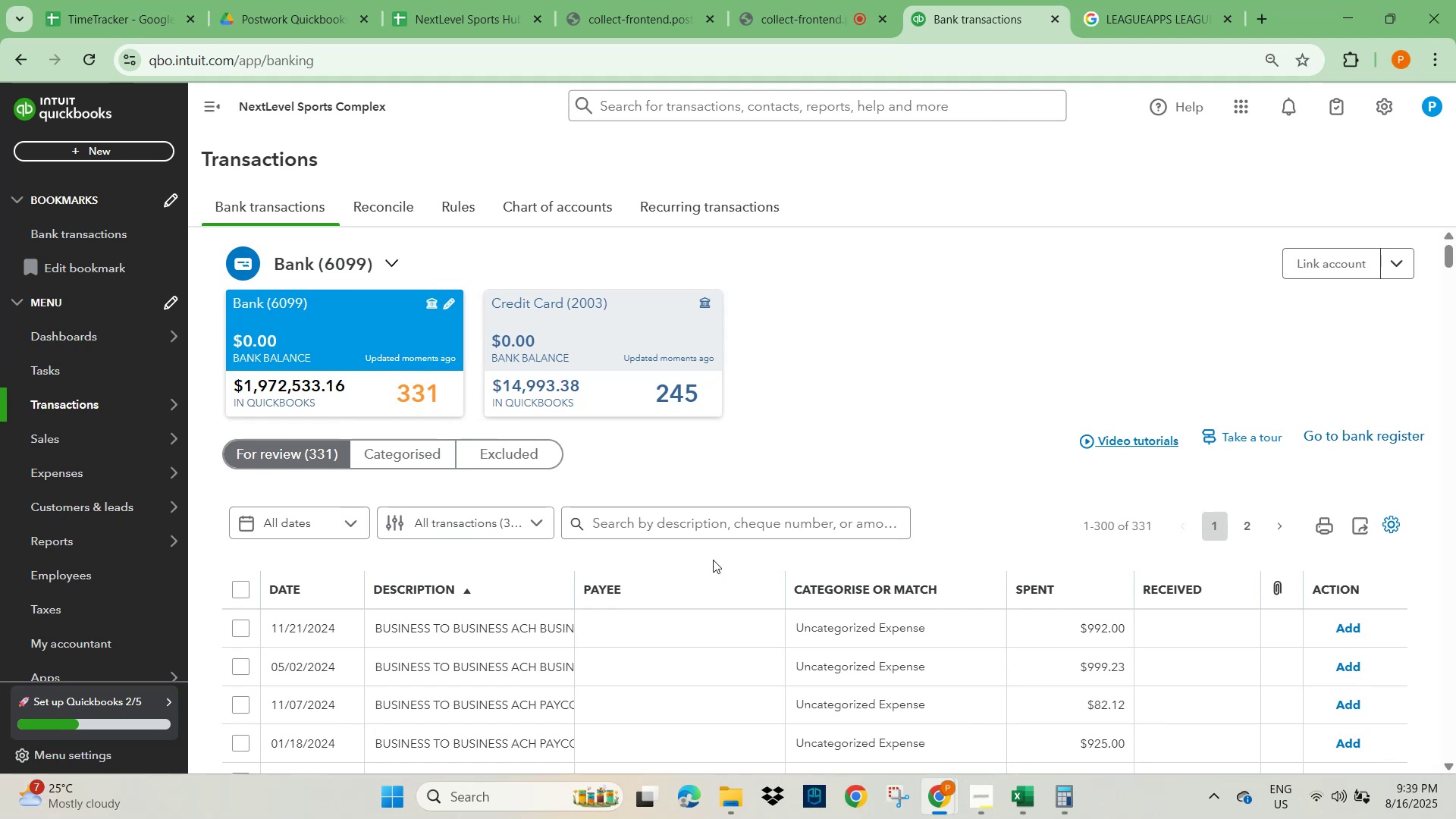 
left_click([720, 522])
 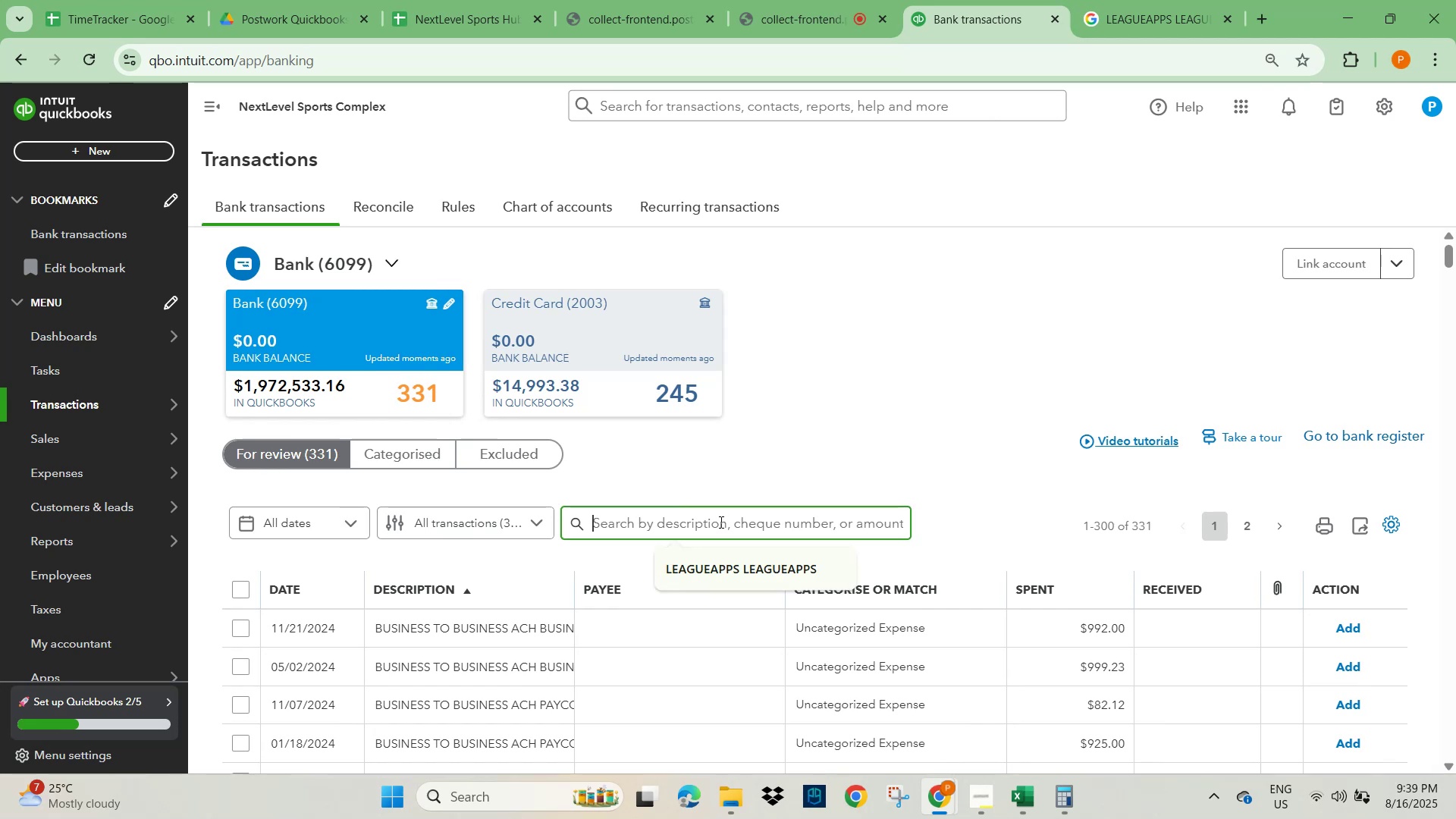 
key(Control+V)
 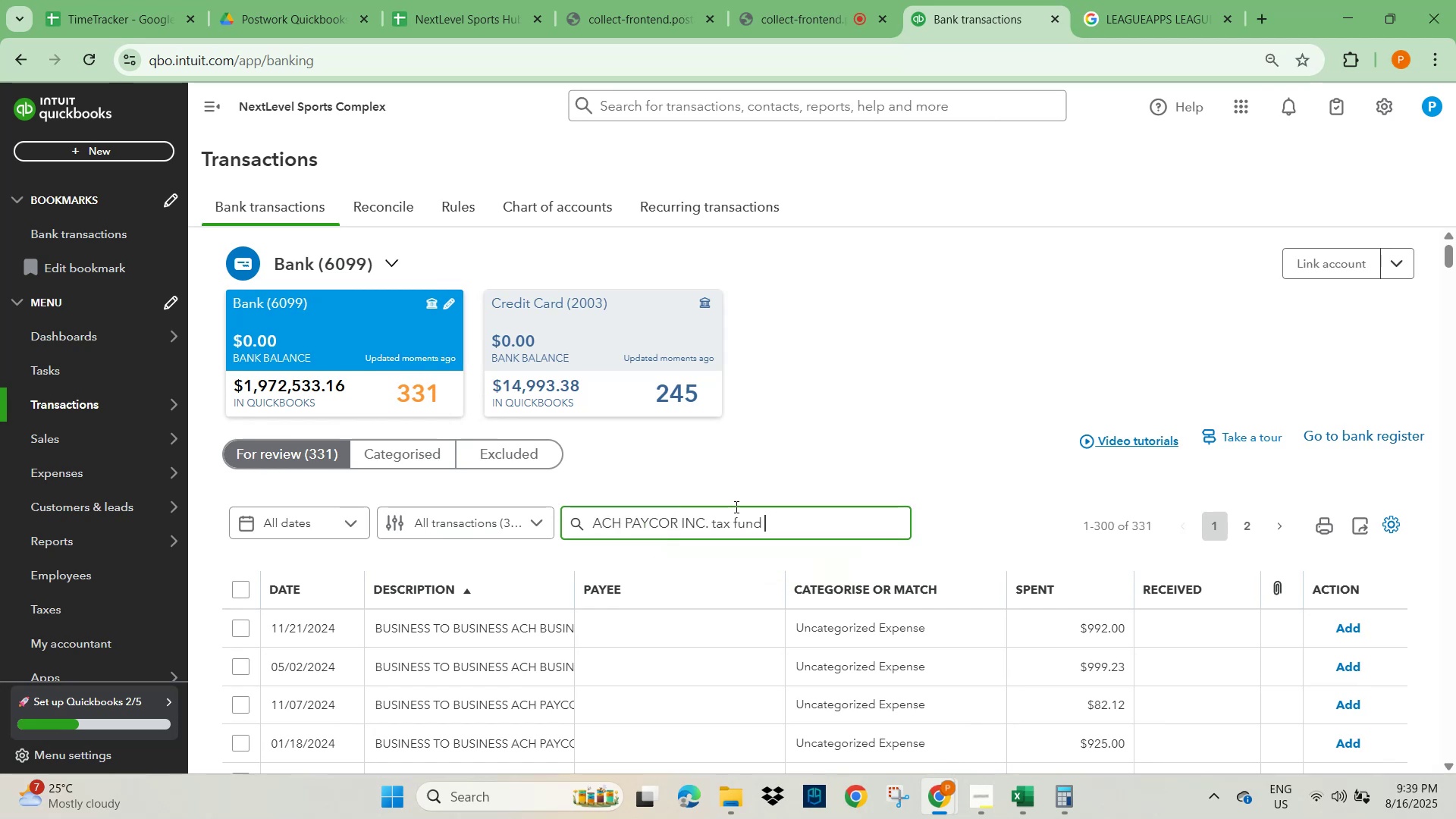 
key(NumpadEnter)
 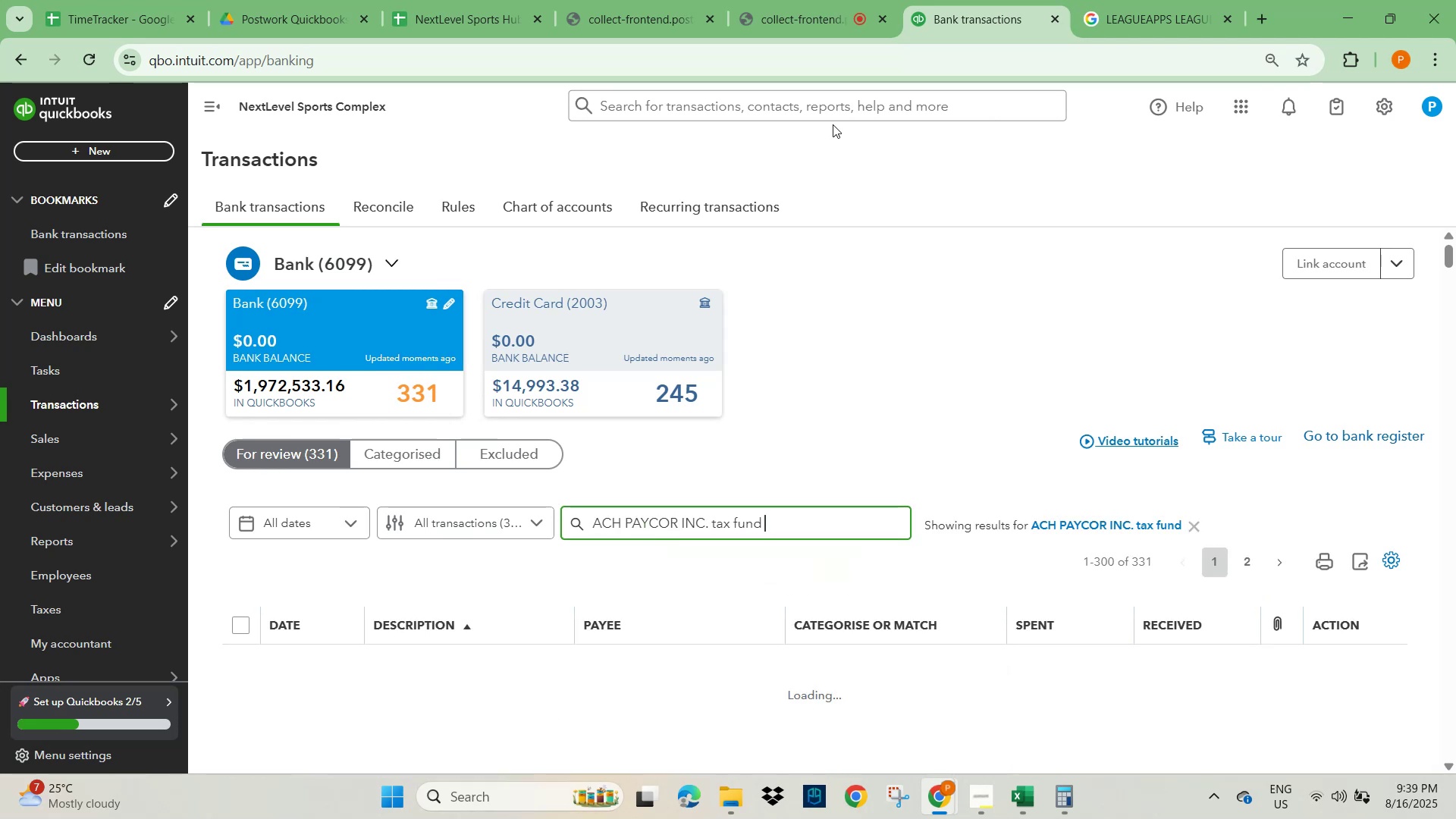 
left_click([803, 14])
 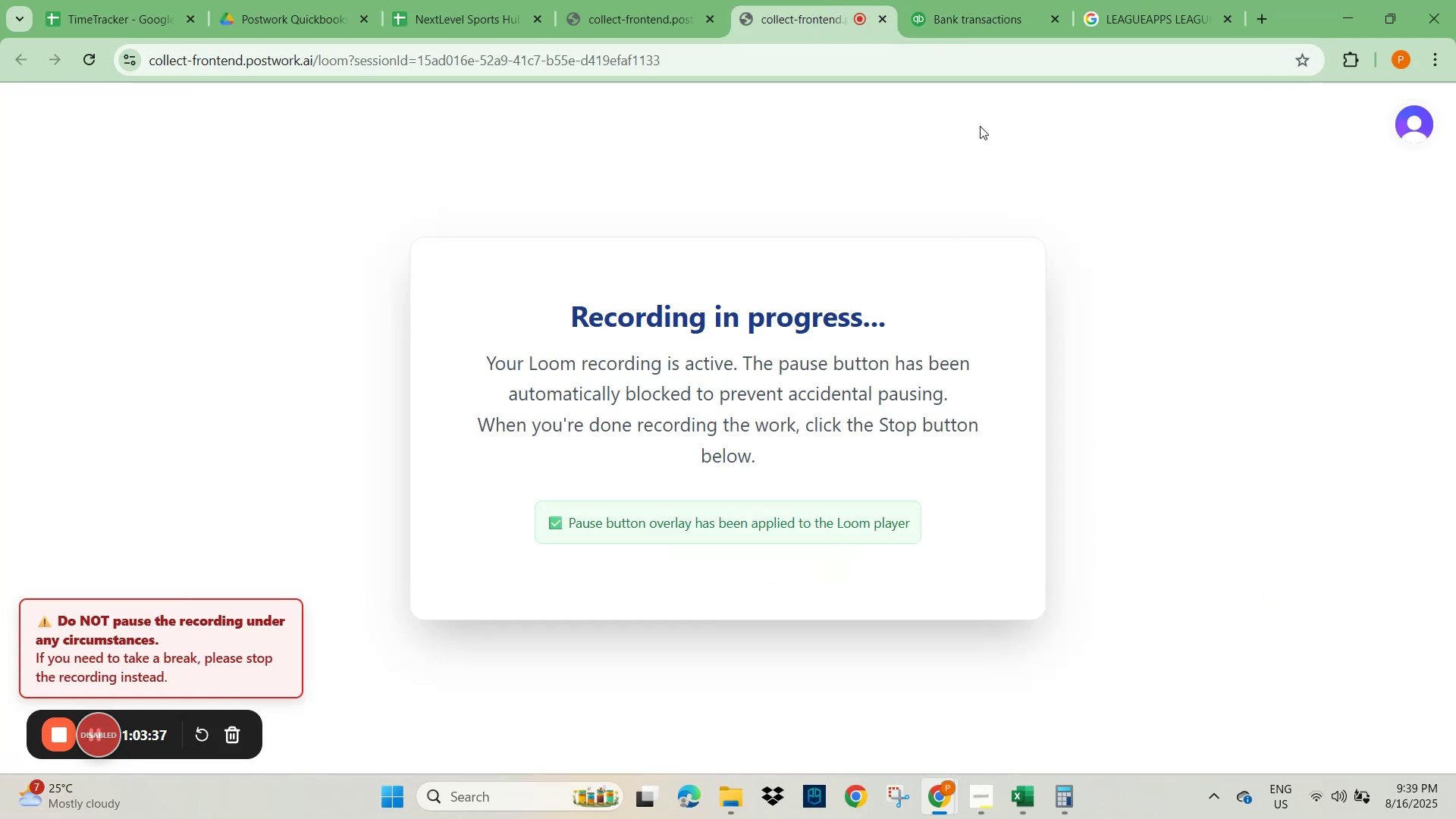 
wait(5.1)
 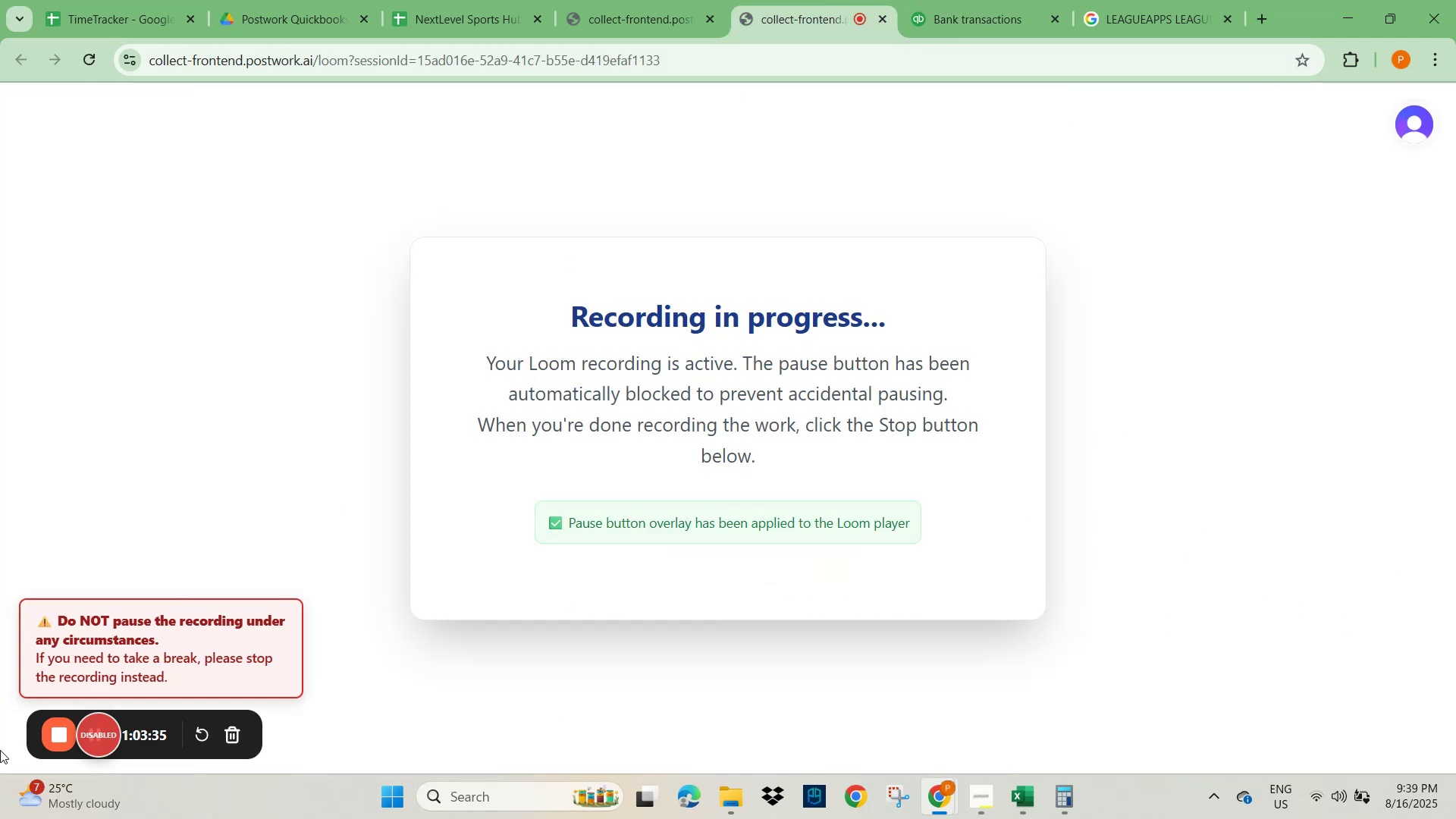 
left_click([999, 19])
 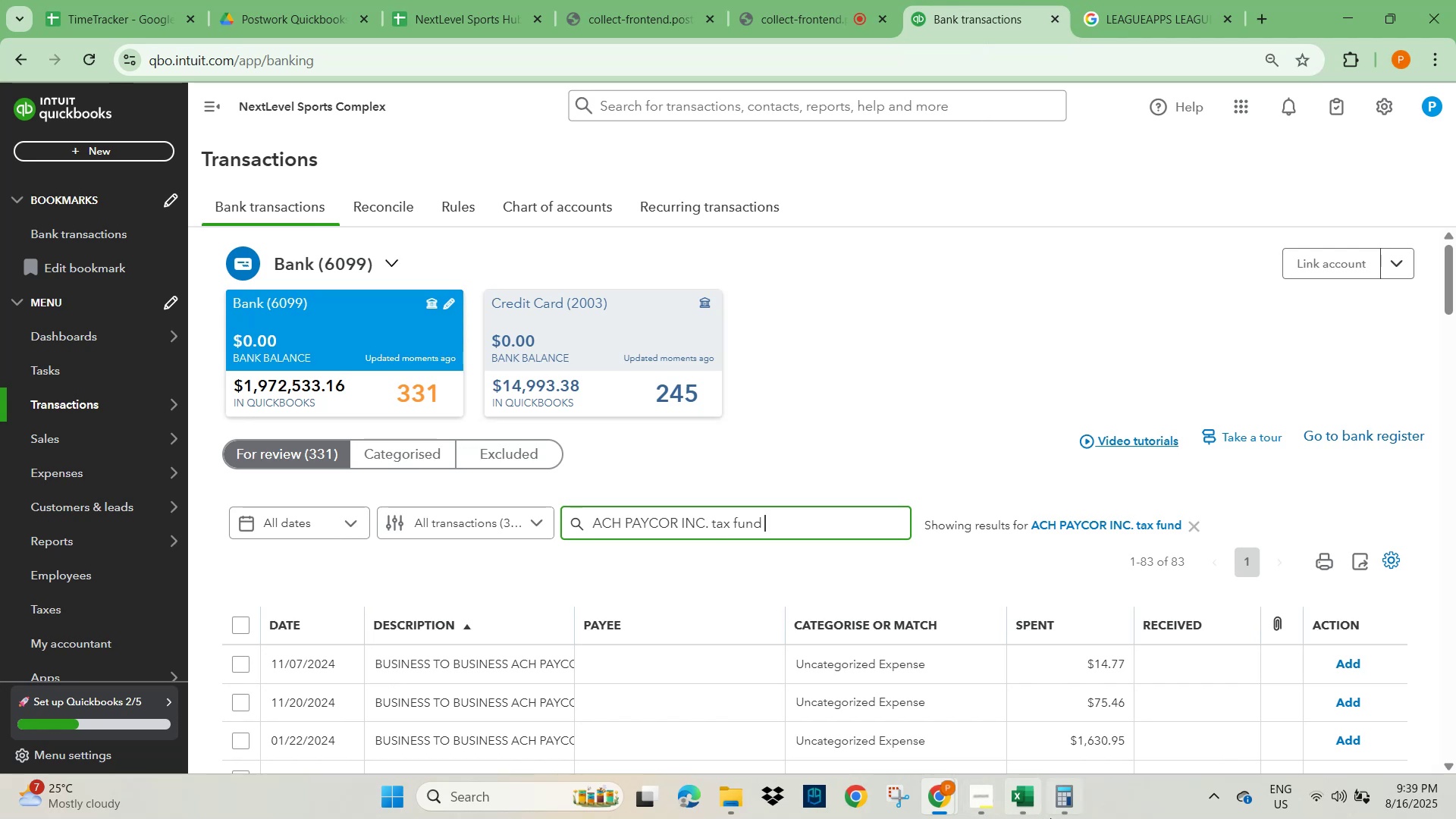 